 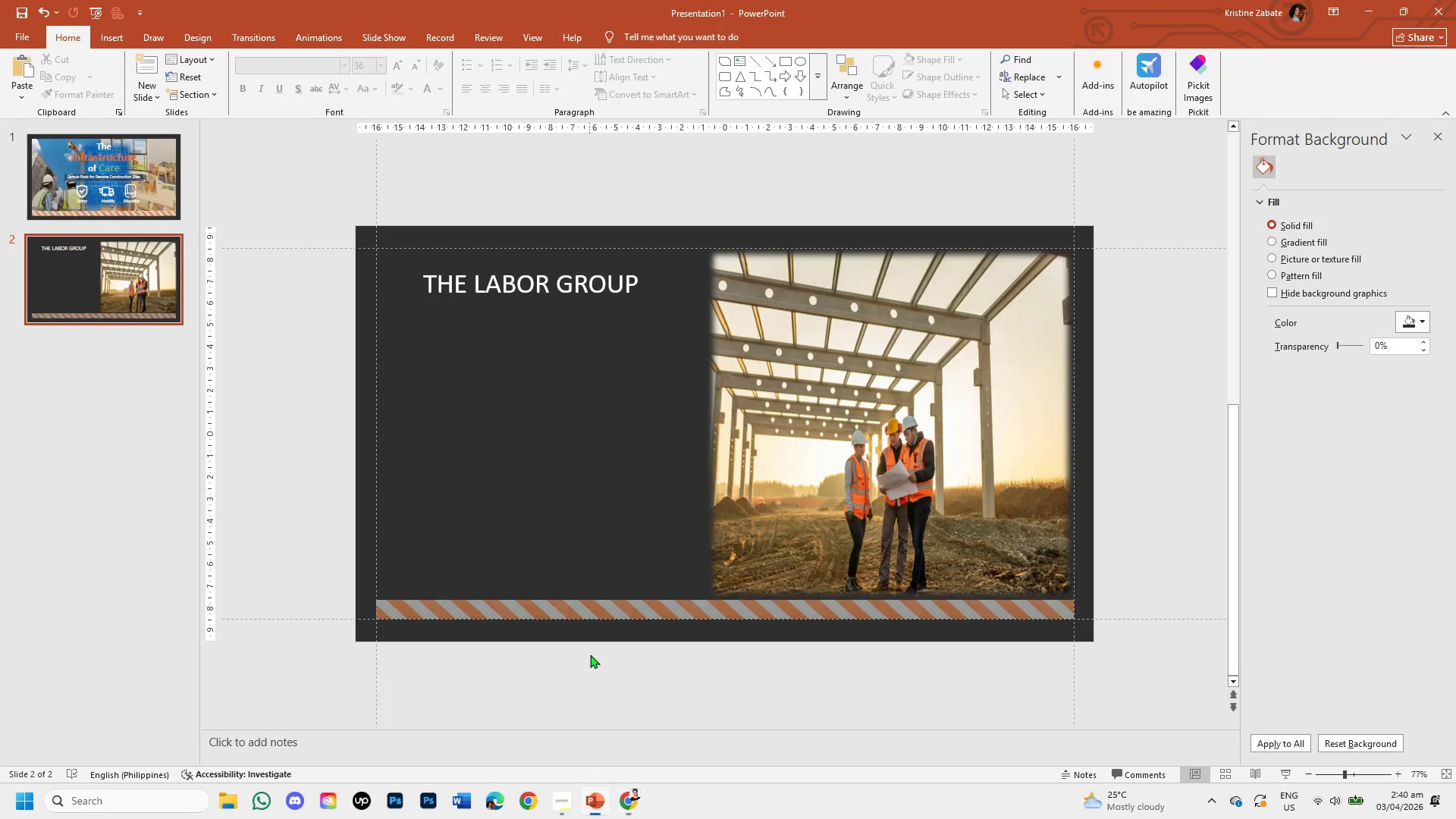 
left_click([636, 282])
 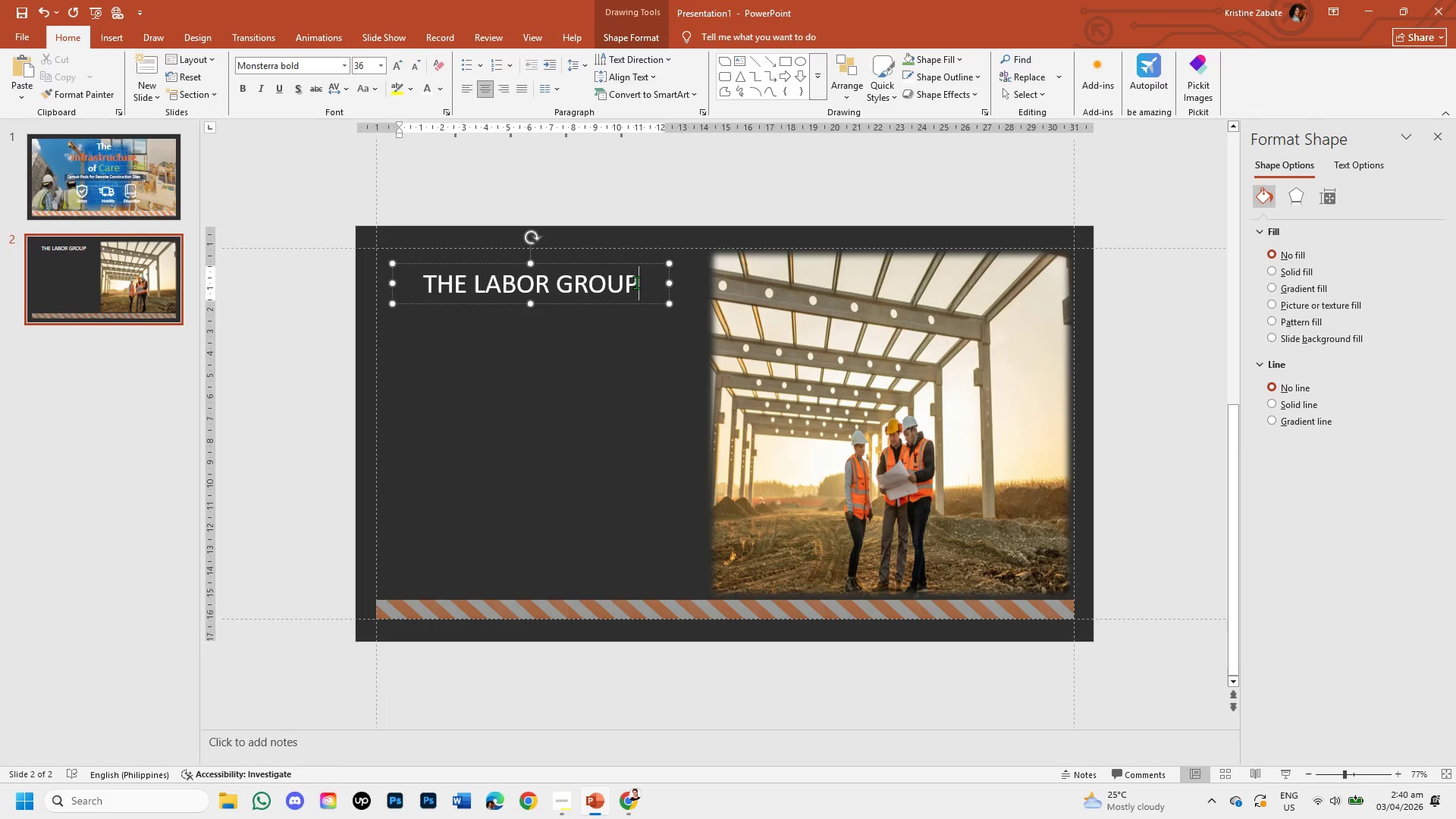 
type( GAP)
 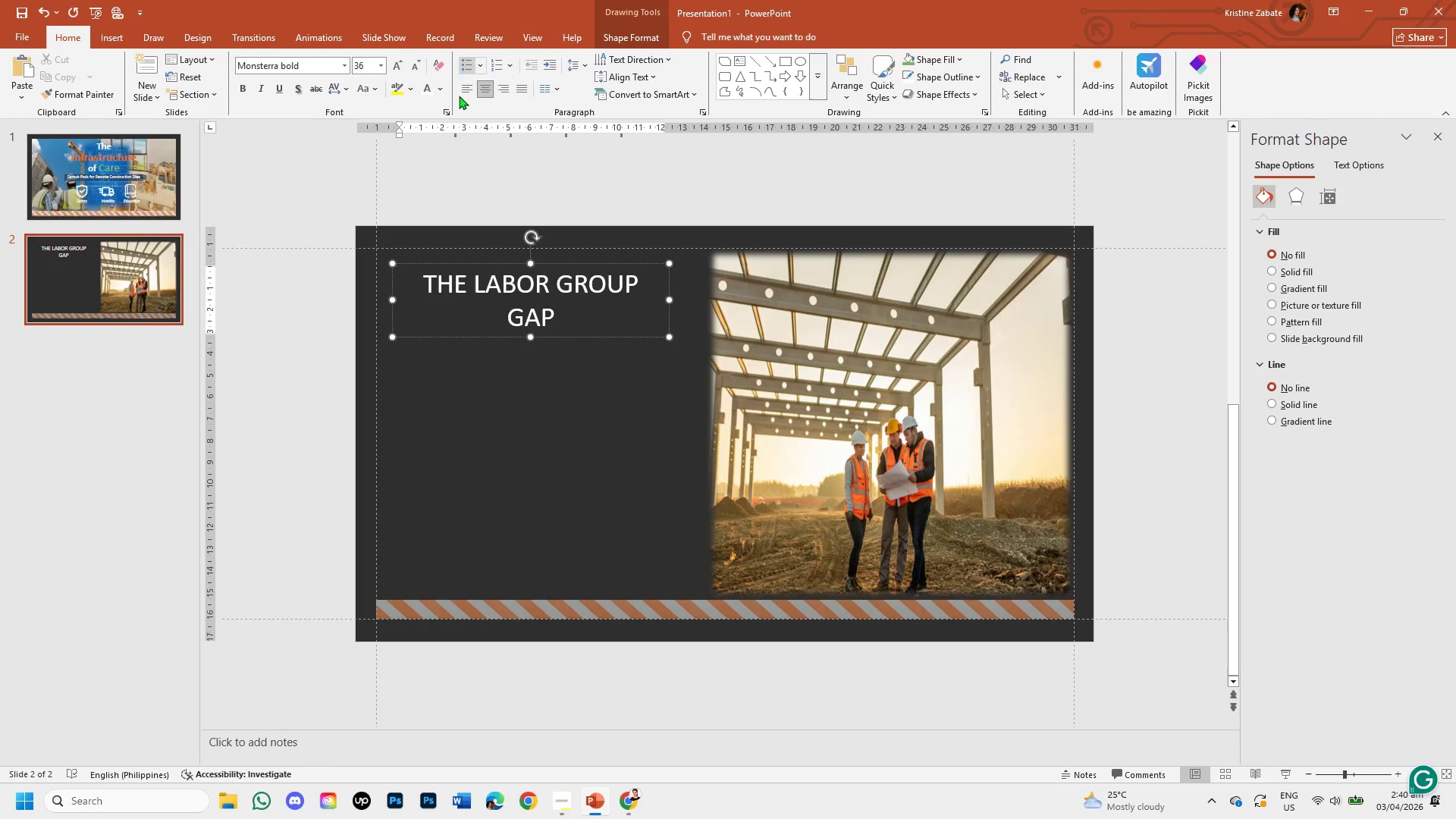 
left_click([418, 70])
 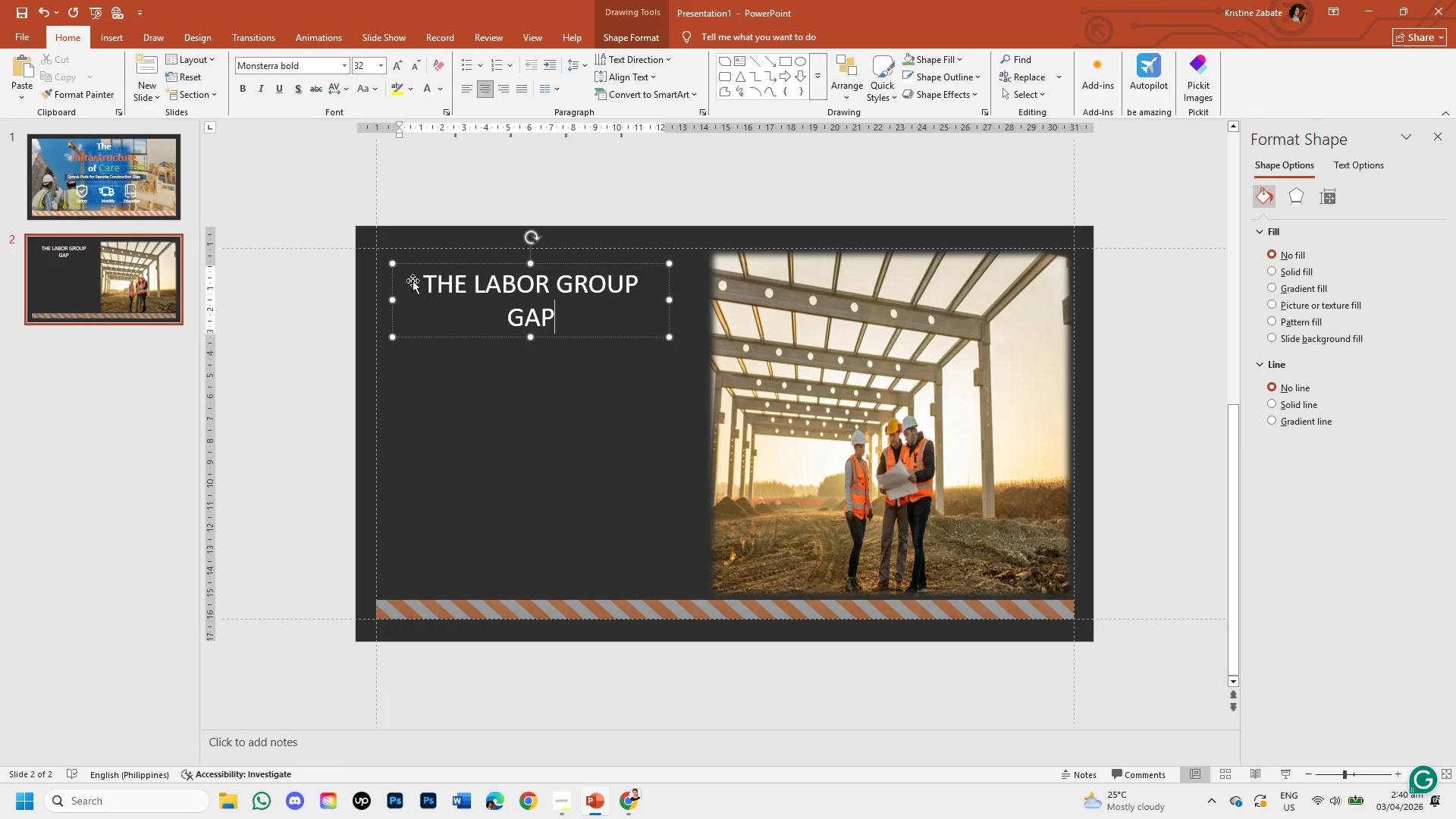 
left_click_drag(start_coordinate=[425, 285], to_coordinate=[560, 328])
 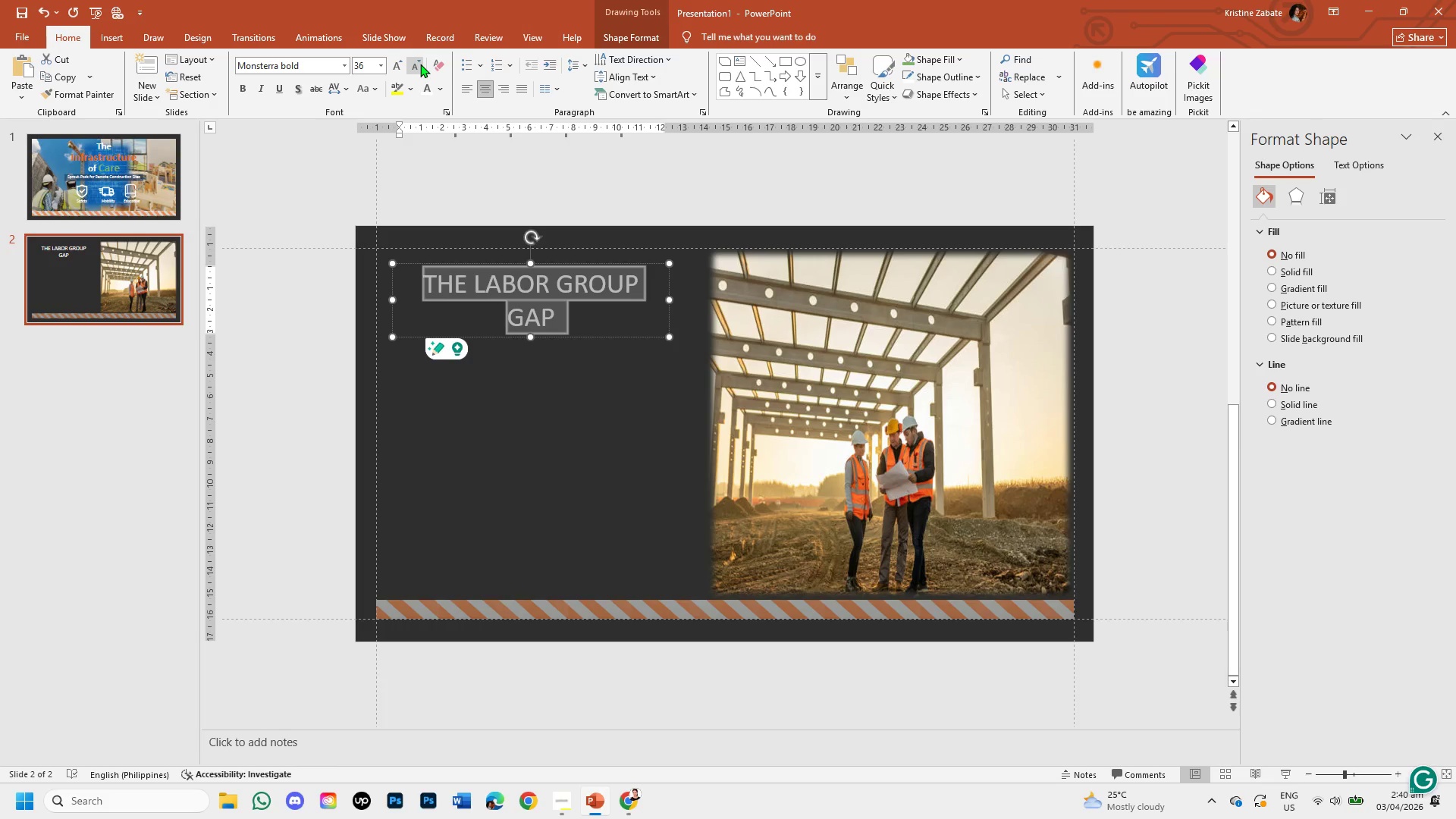 
left_click([420, 64])
 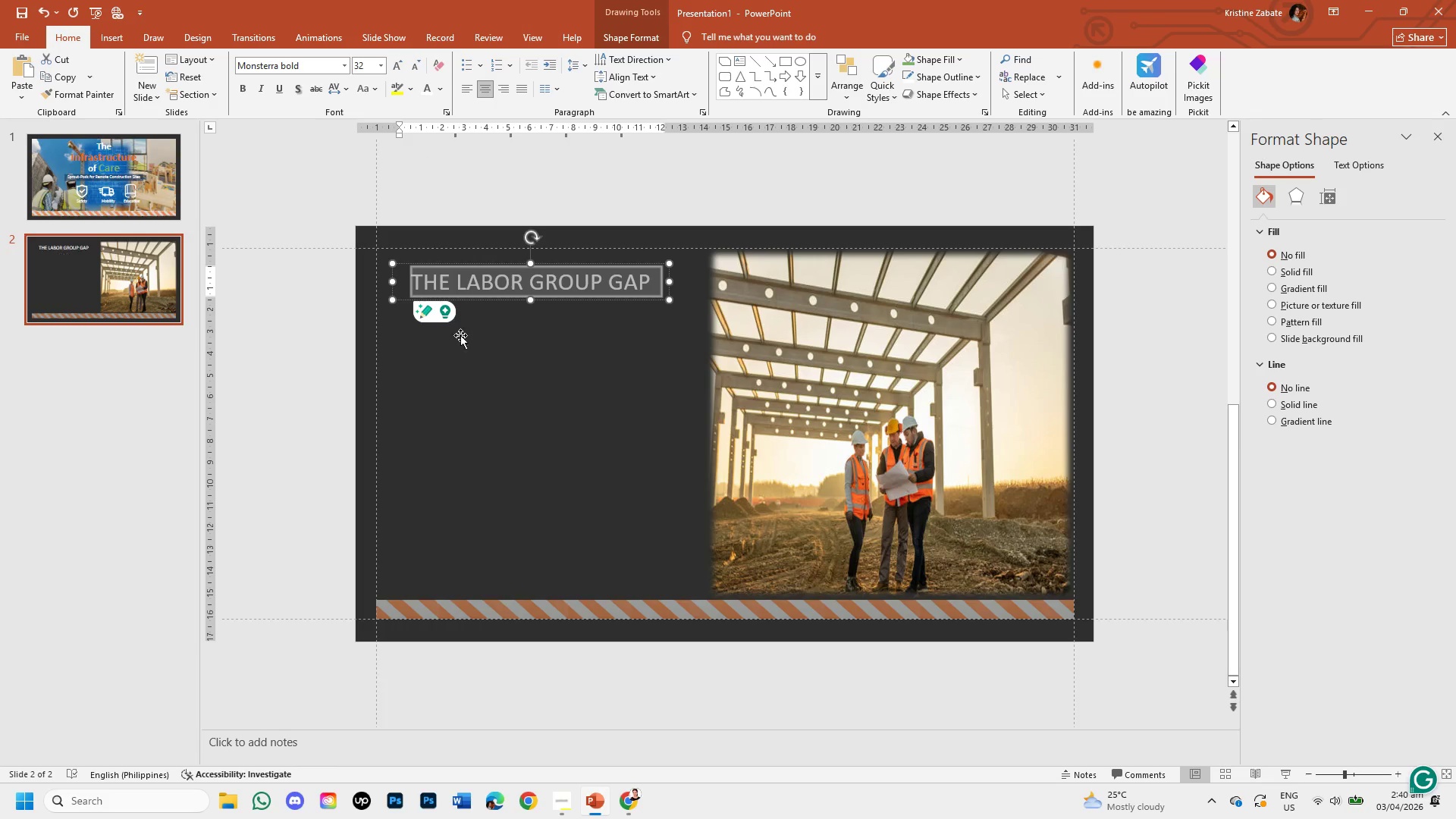 
left_click([491, 433])
 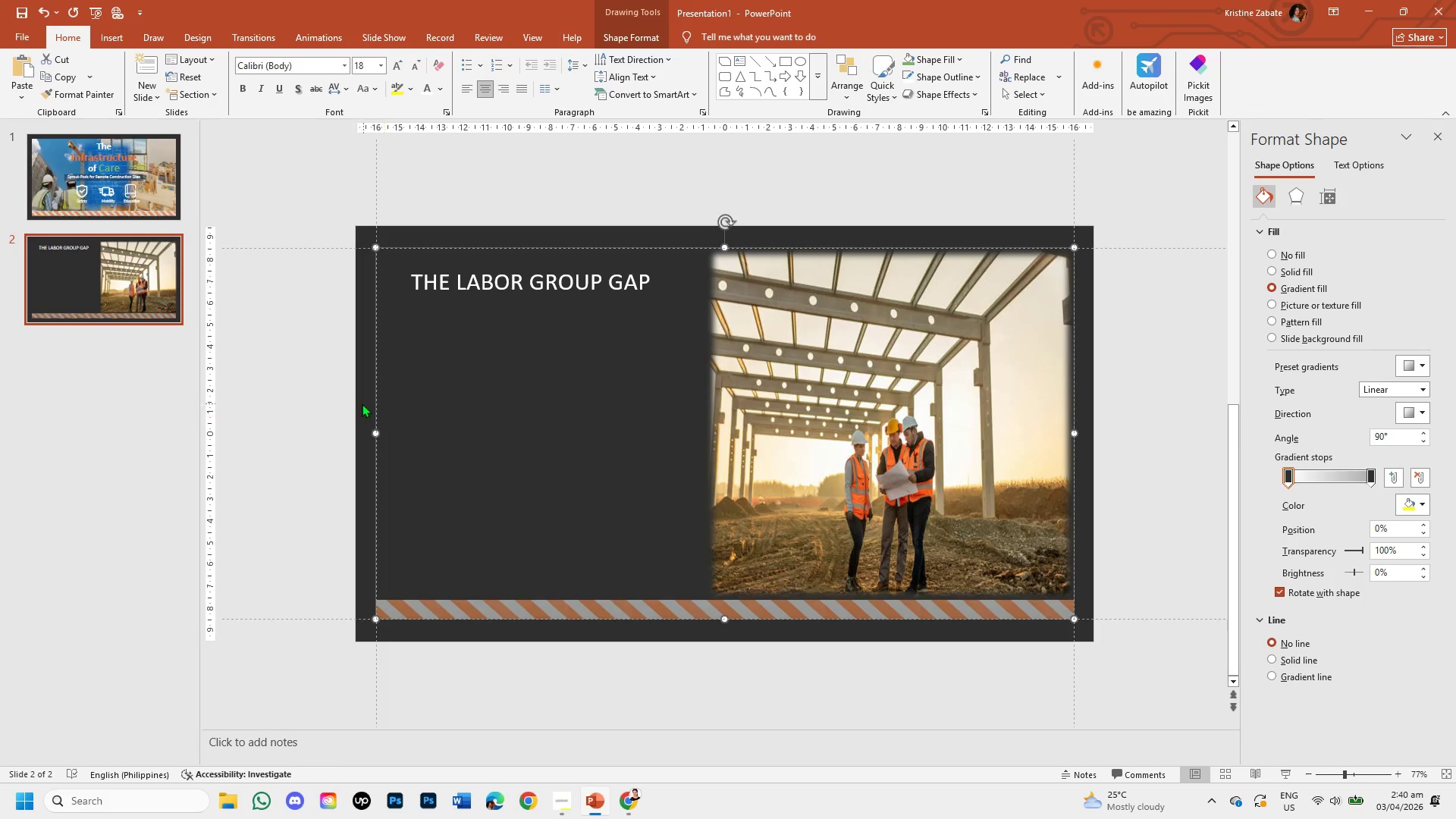 
left_click([334, 382])
 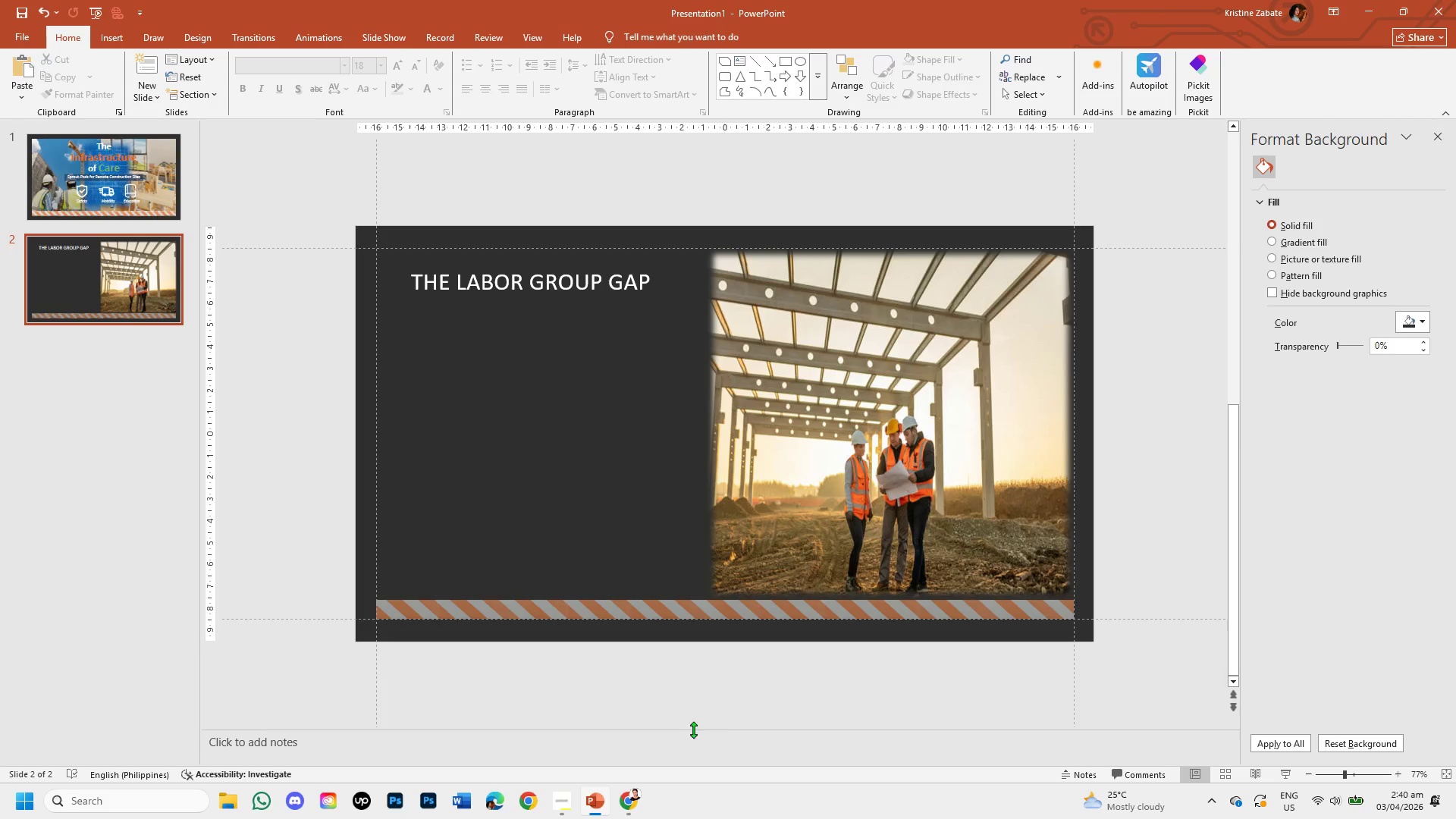 
left_click([627, 805])
 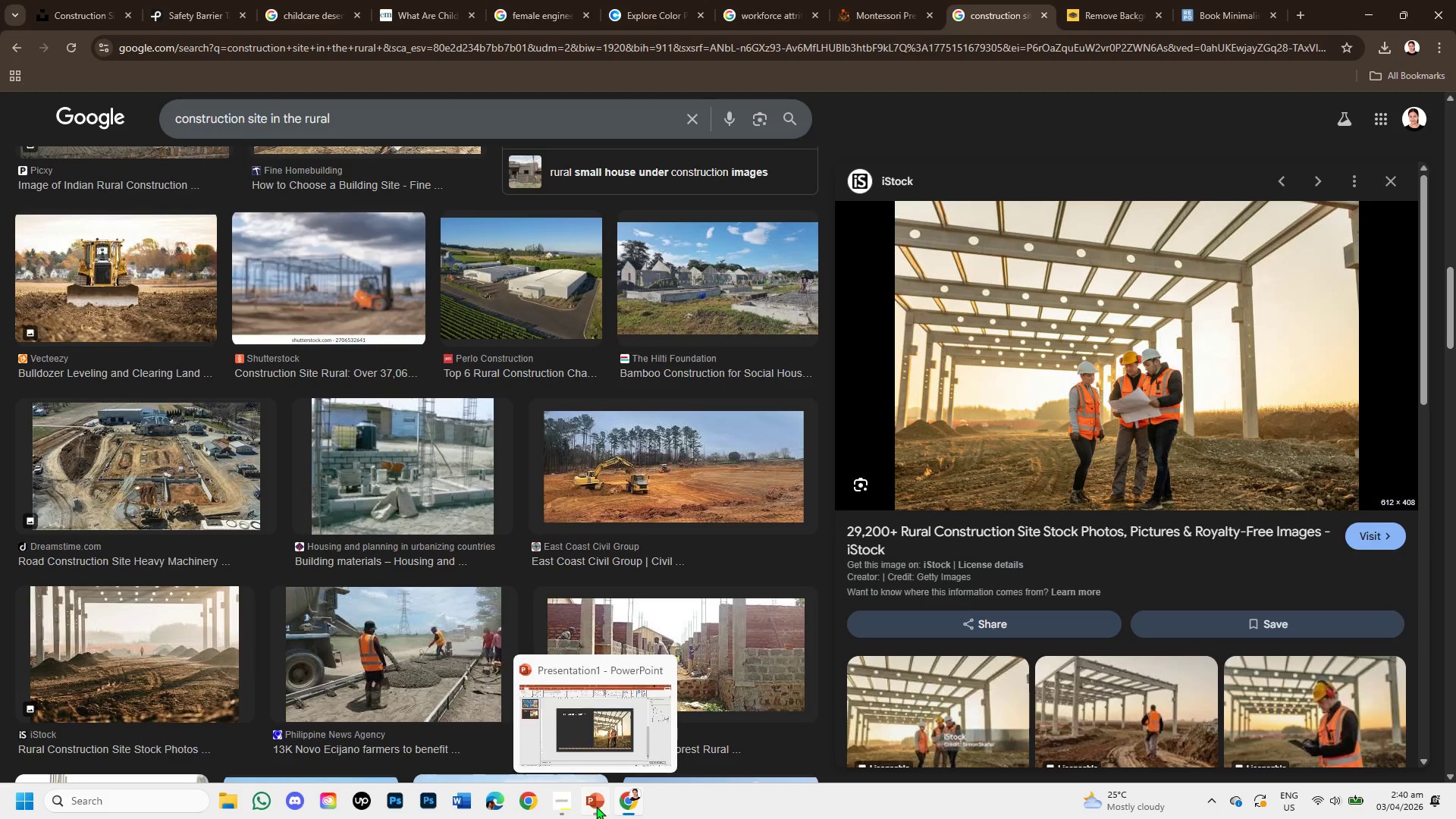 
left_click([566, 802])